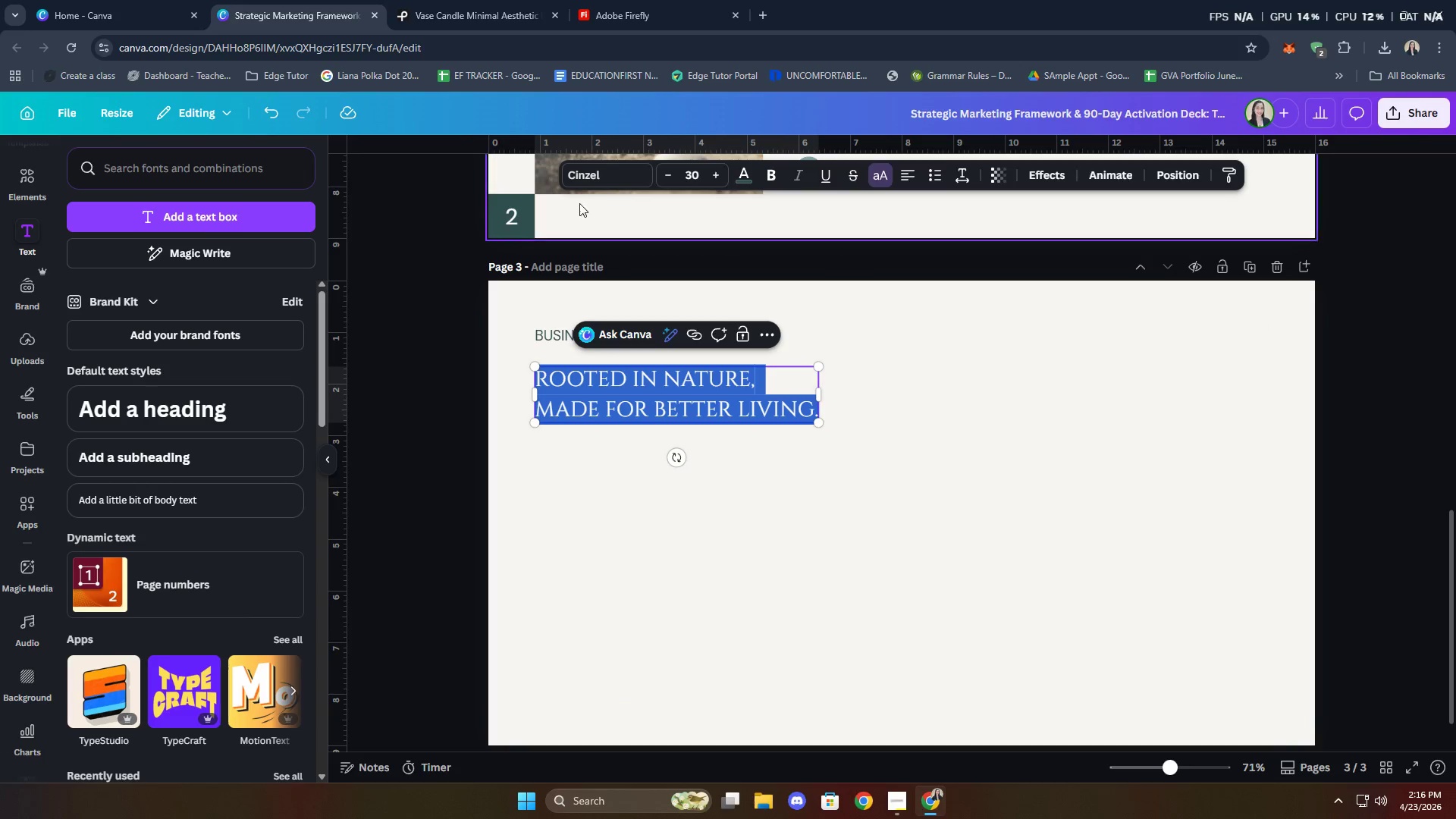 
left_click([603, 173])
 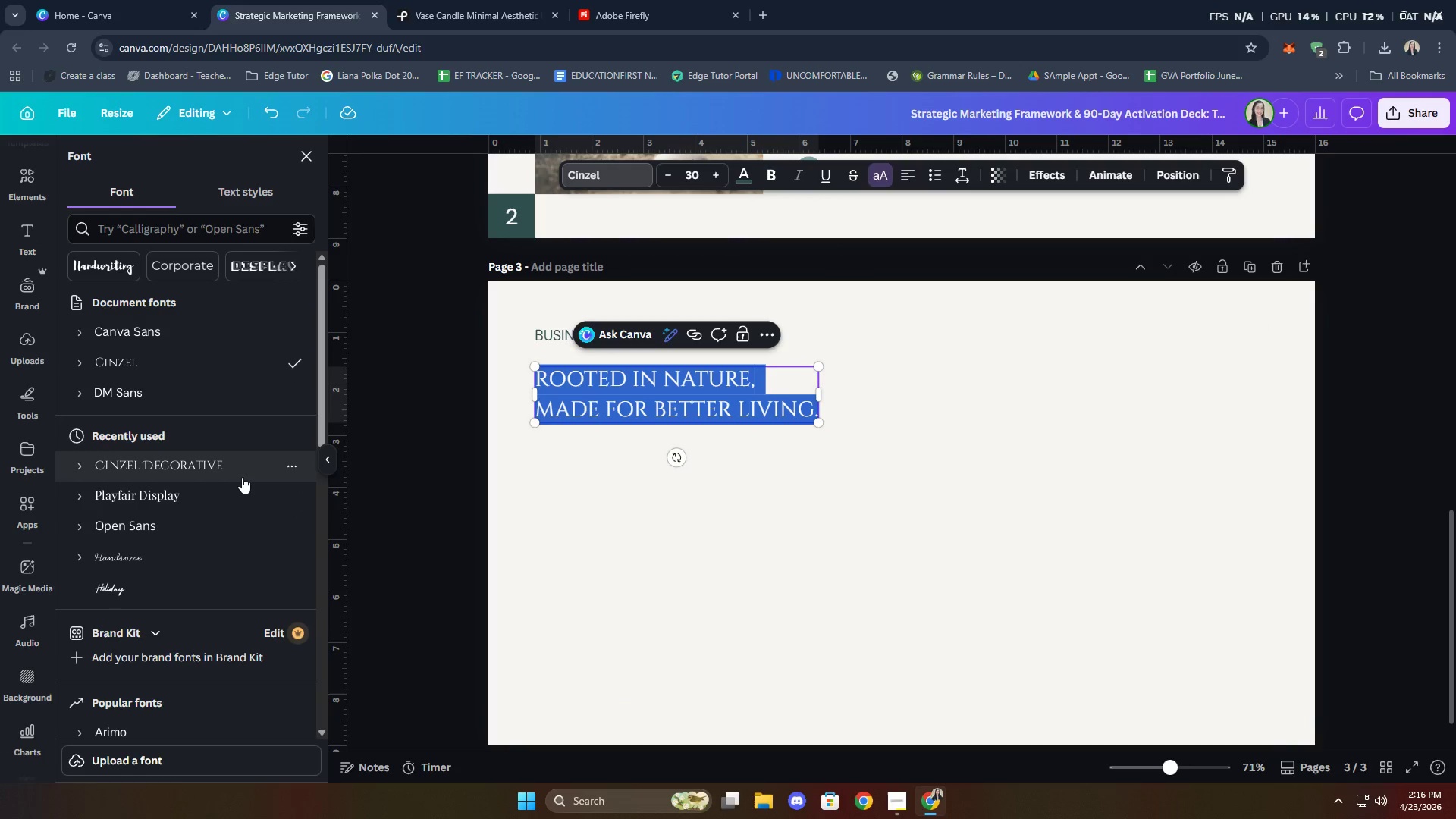 
left_click_drag(start_coordinate=[240, 471], to_coordinate=[243, 463])
 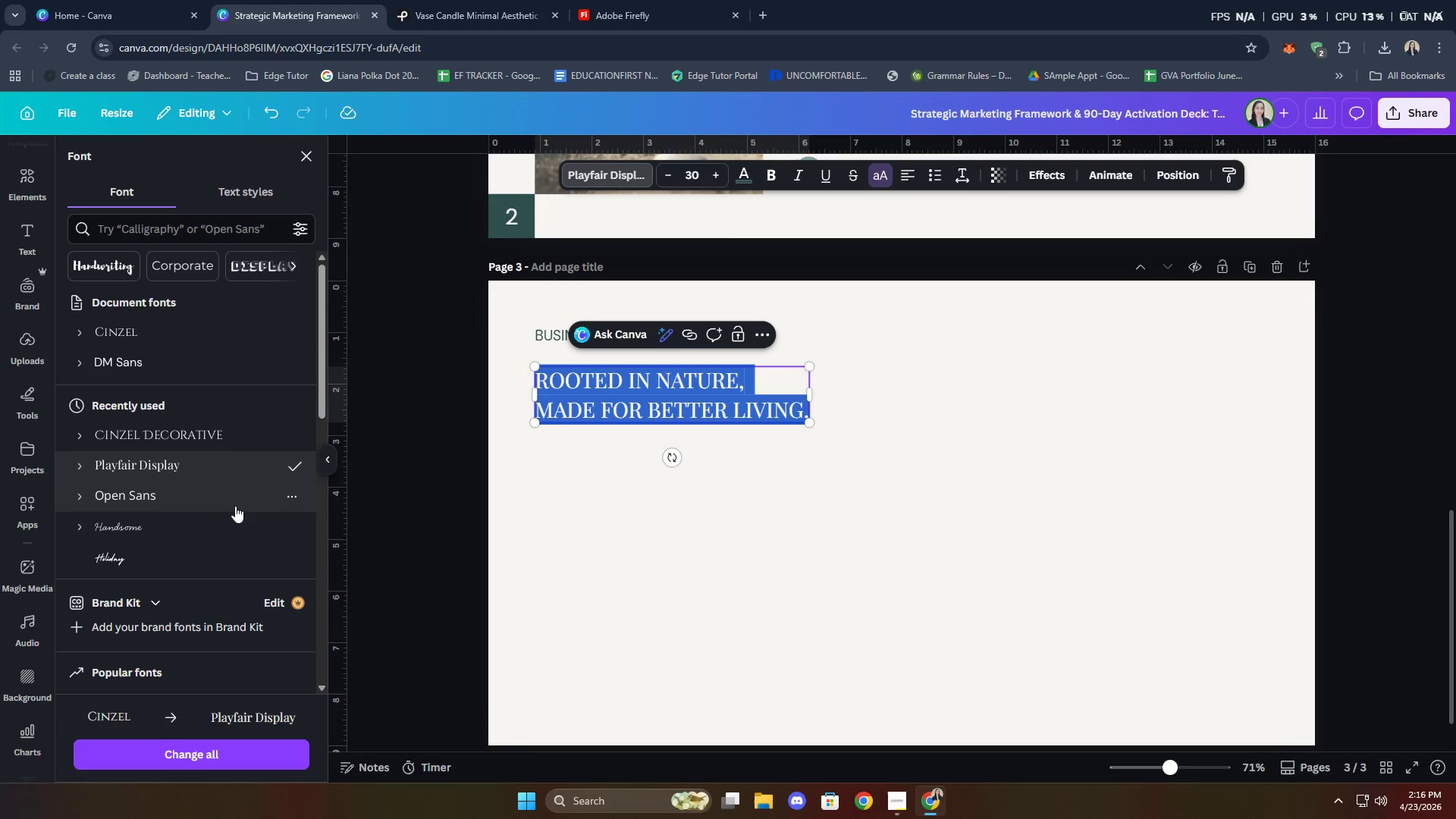 
mouse_move([272, 433])
 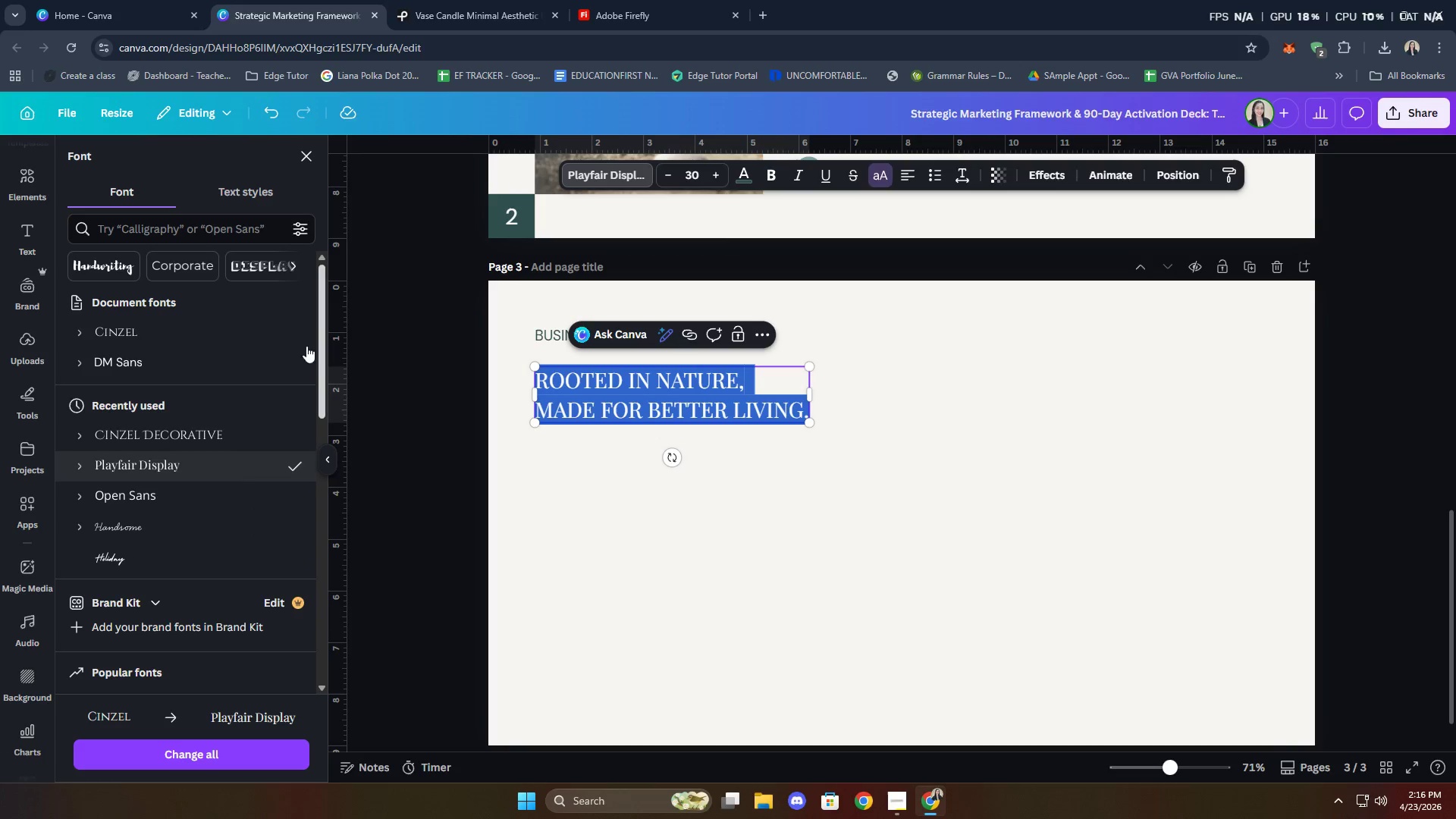 
left_click([192, 332])
 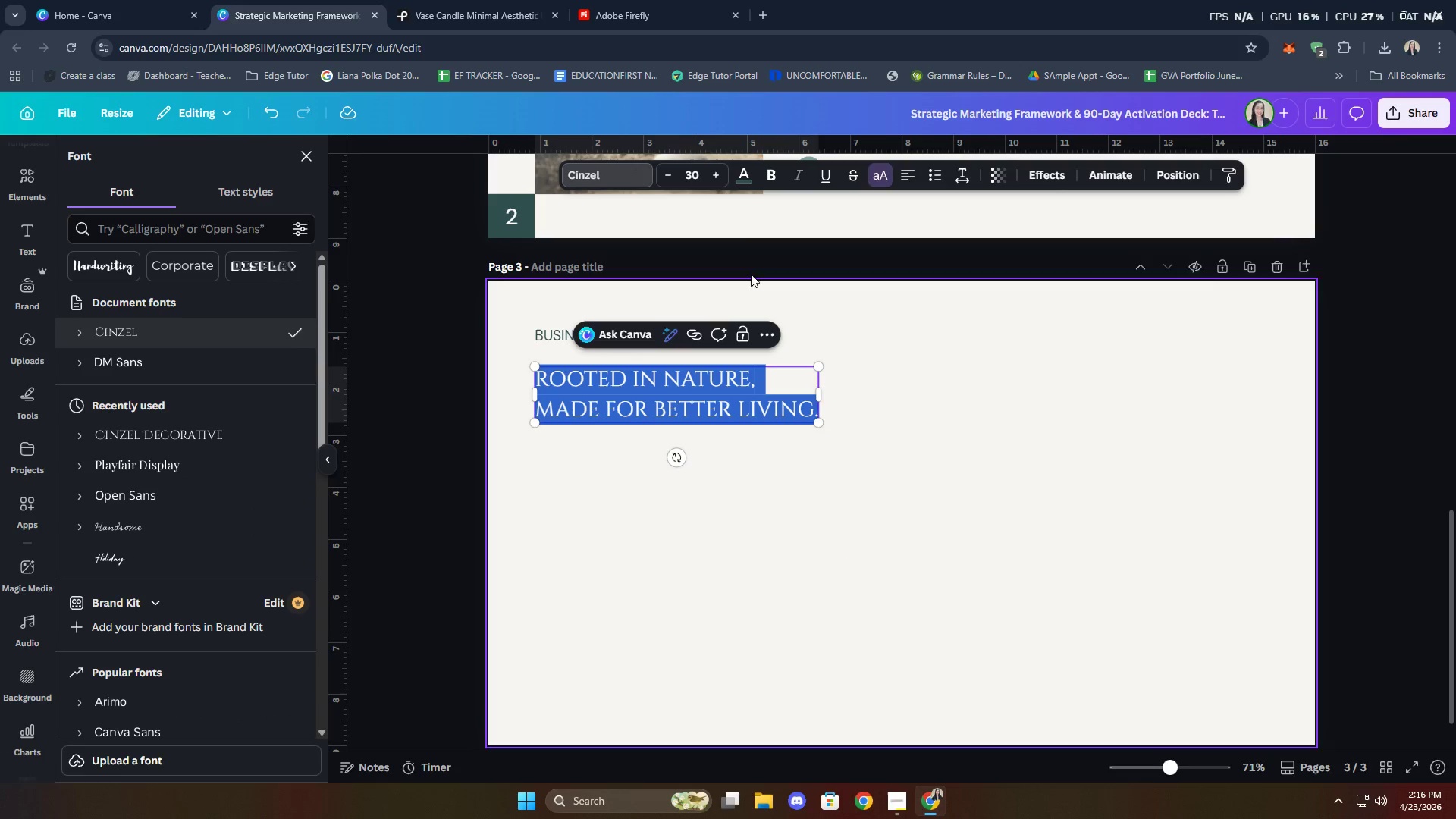 
left_click([770, 172])
 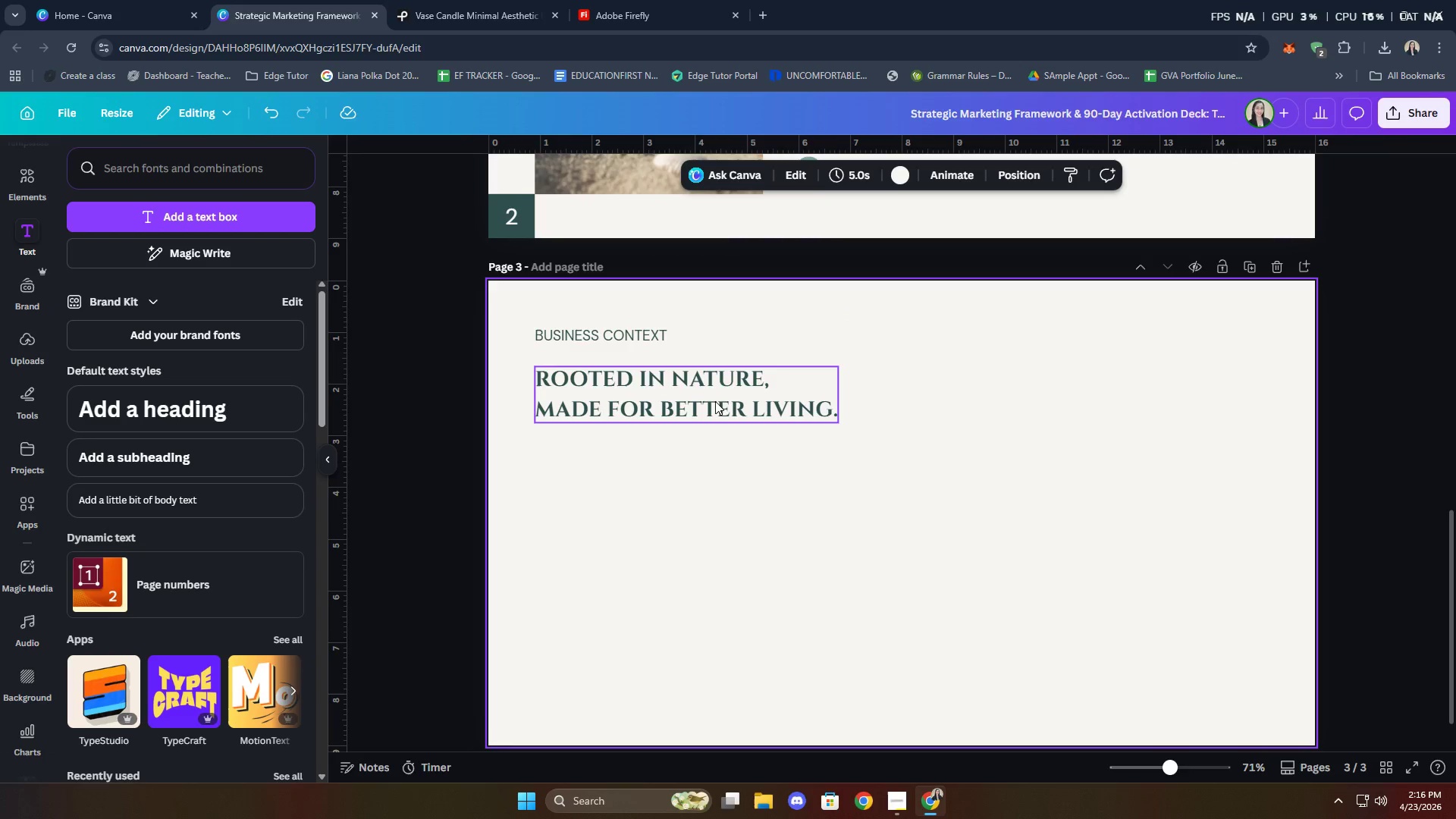 
double_click([714, 400])
 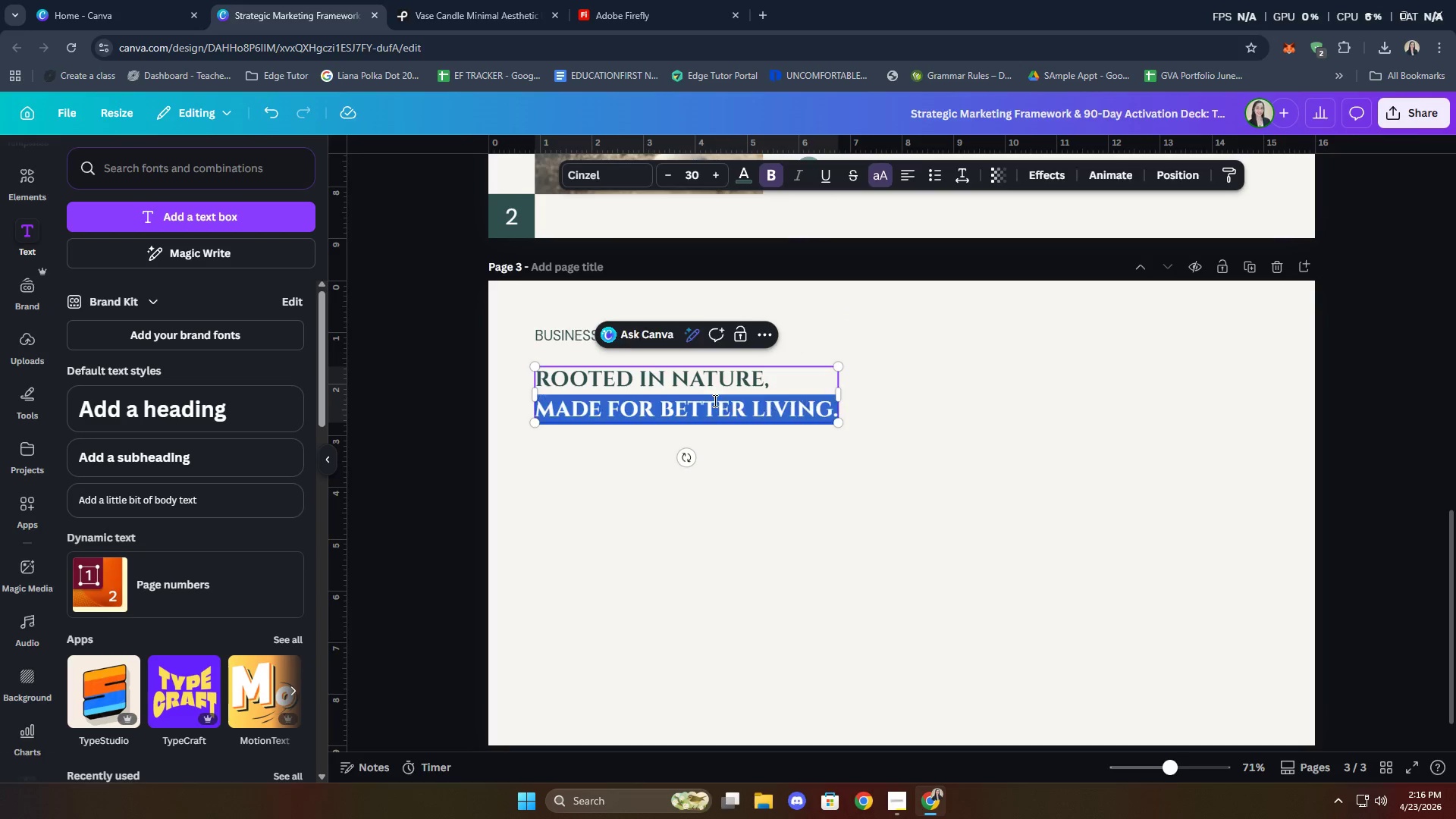 
triple_click([714, 400])
 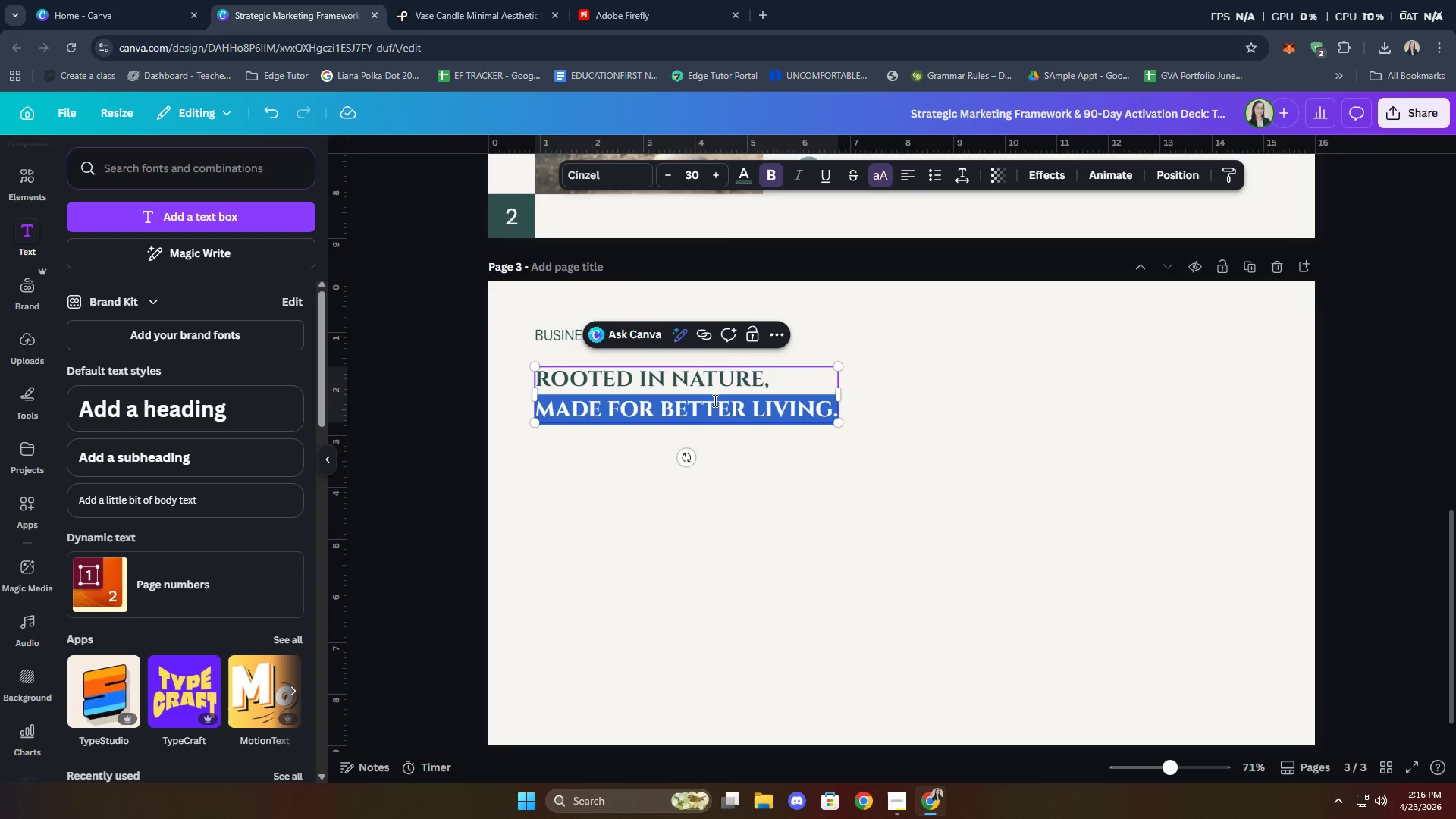 
triple_click([714, 400])
 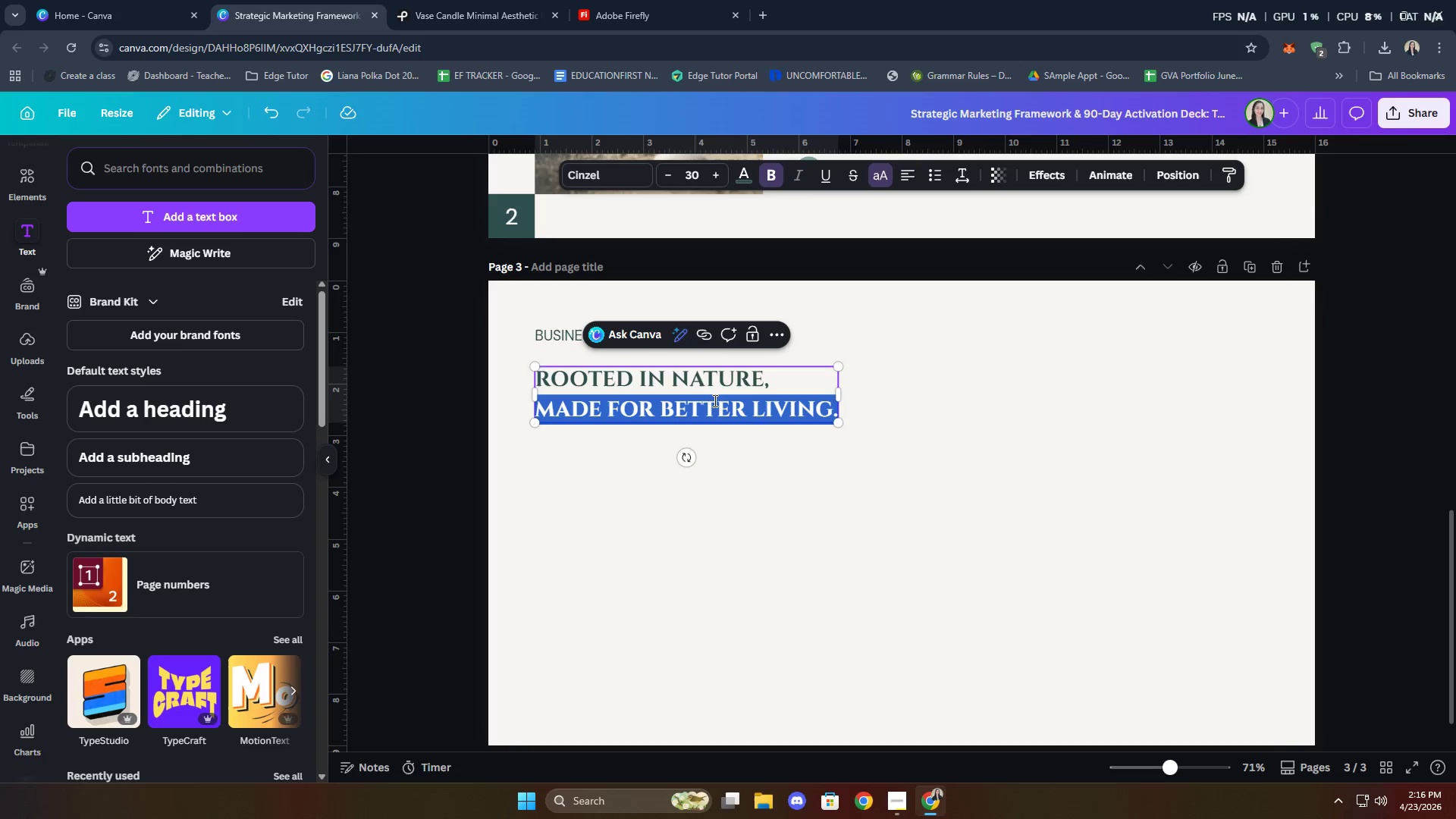 
key(Control+ControlLeft)
 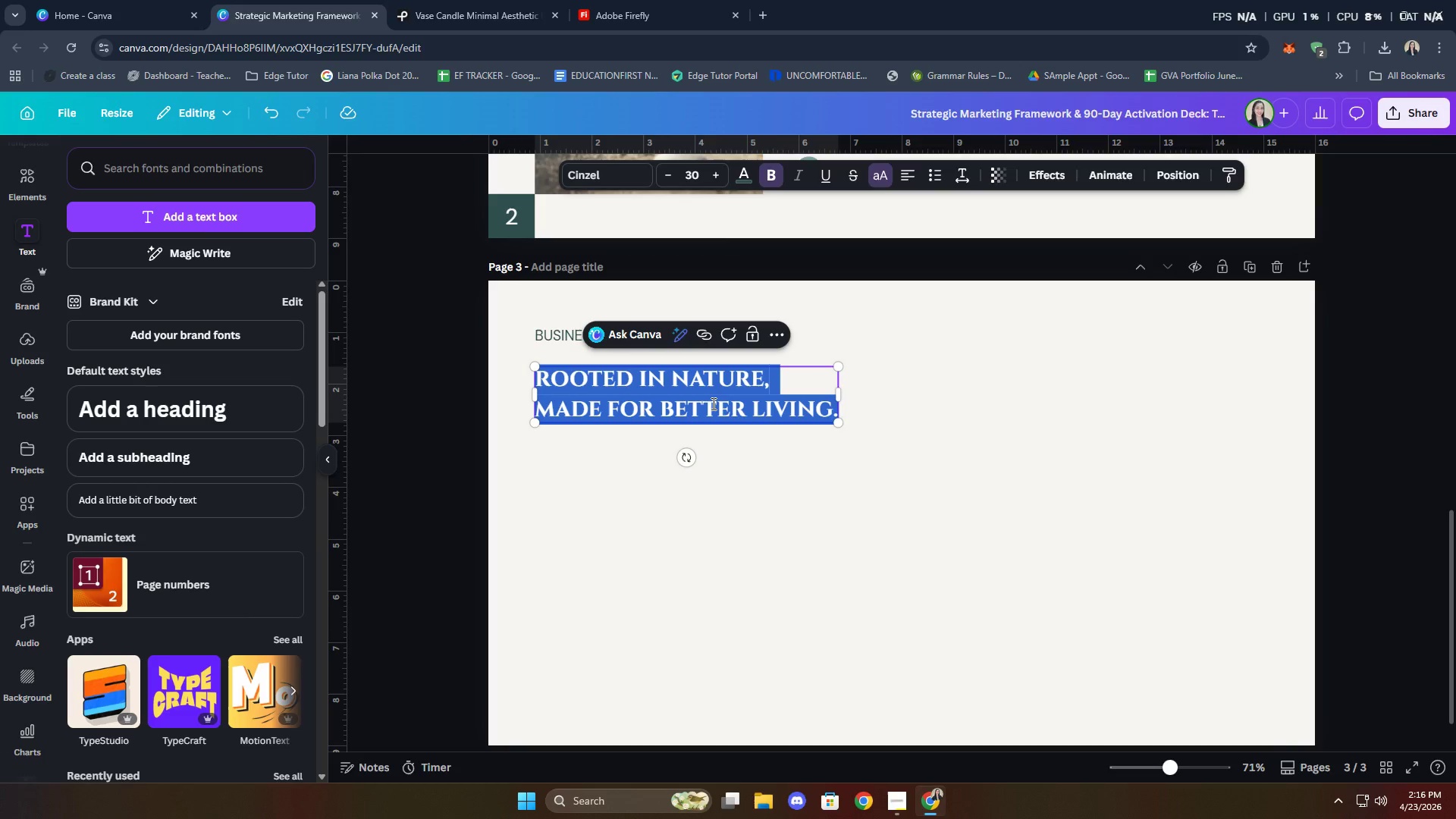 
key(Control+A)
 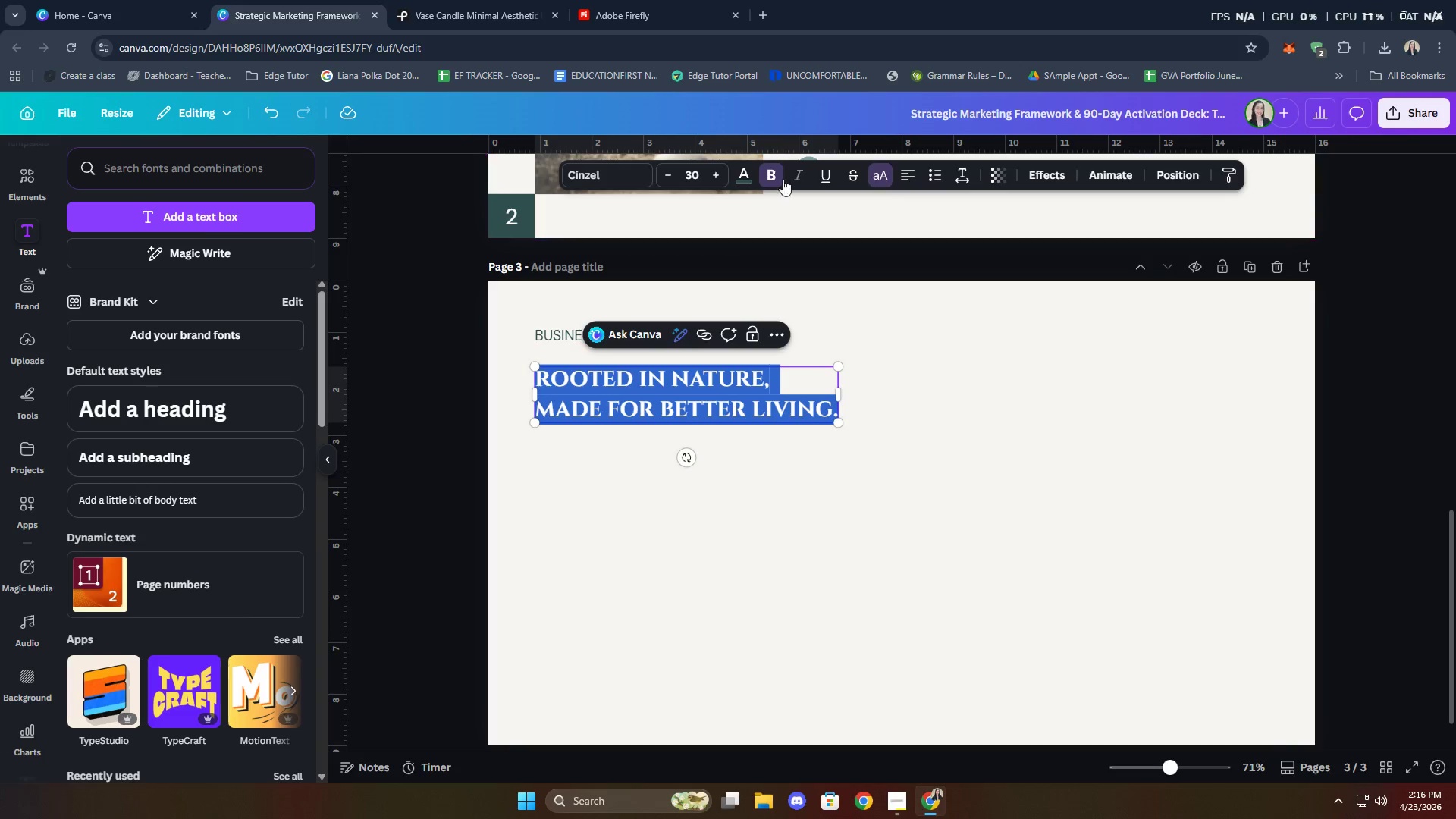 
left_click([773, 167])
 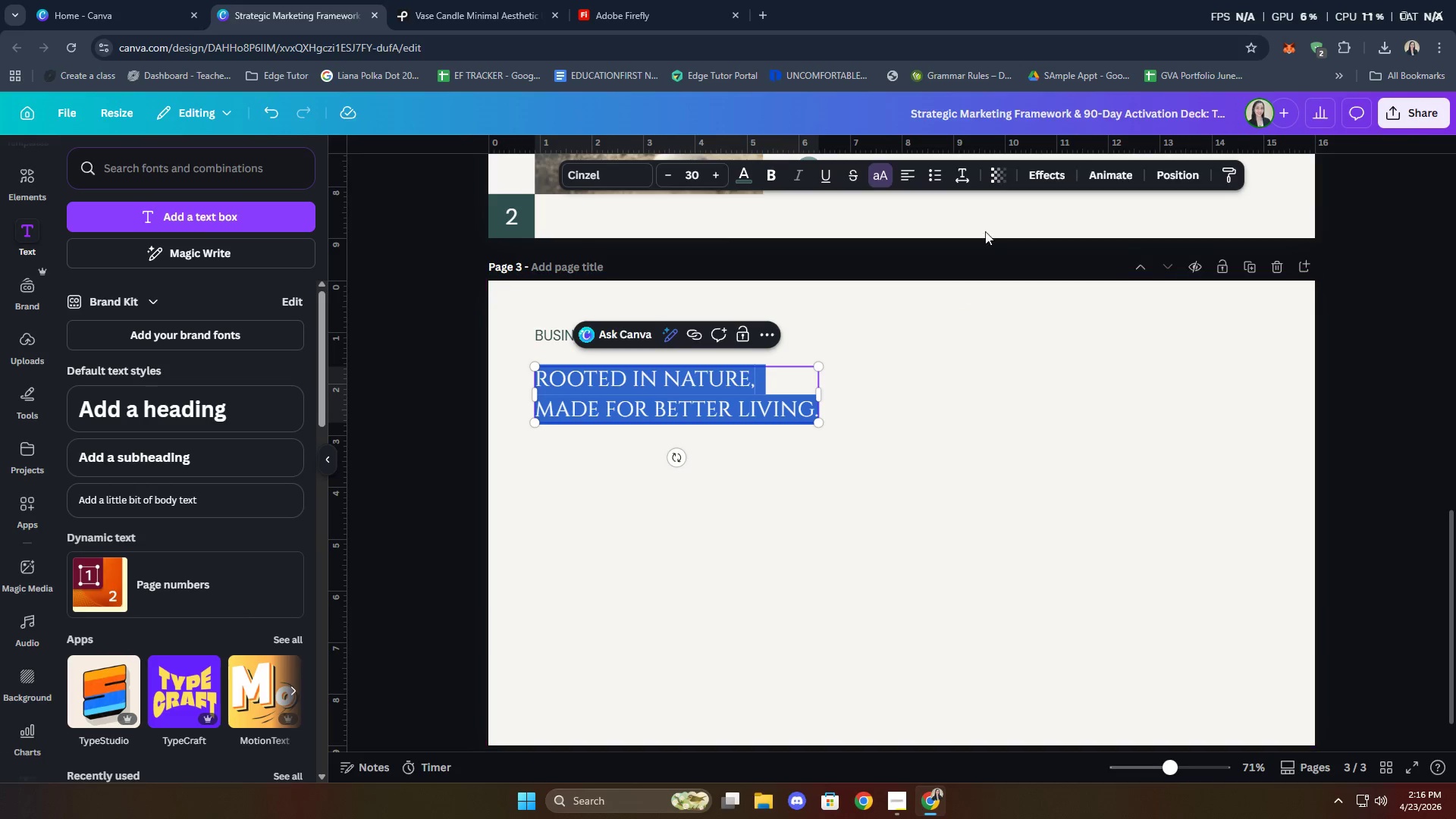 
left_click([1033, 171])
 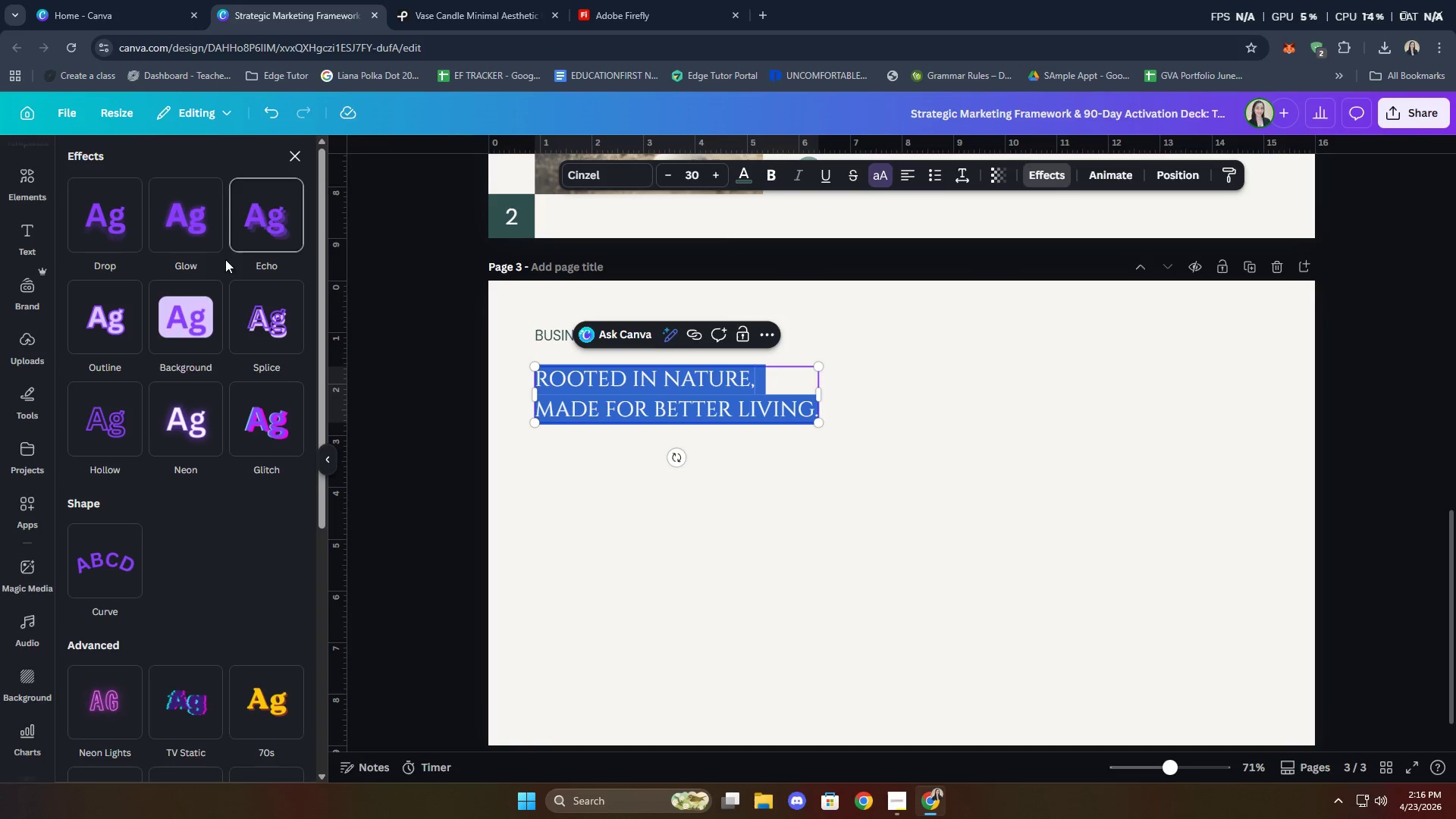 
left_click([101, 221])
 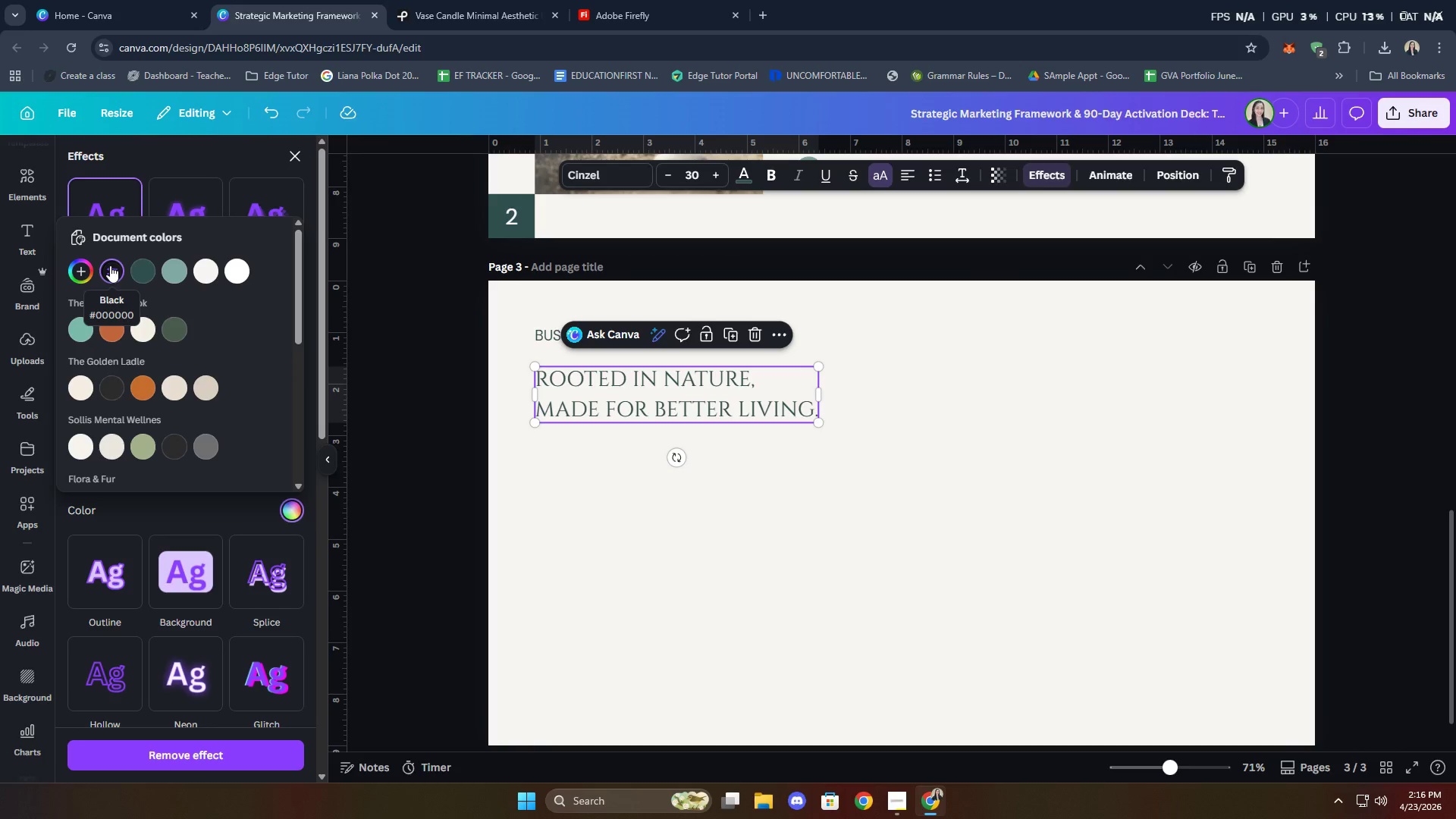 
left_click([180, 273])
 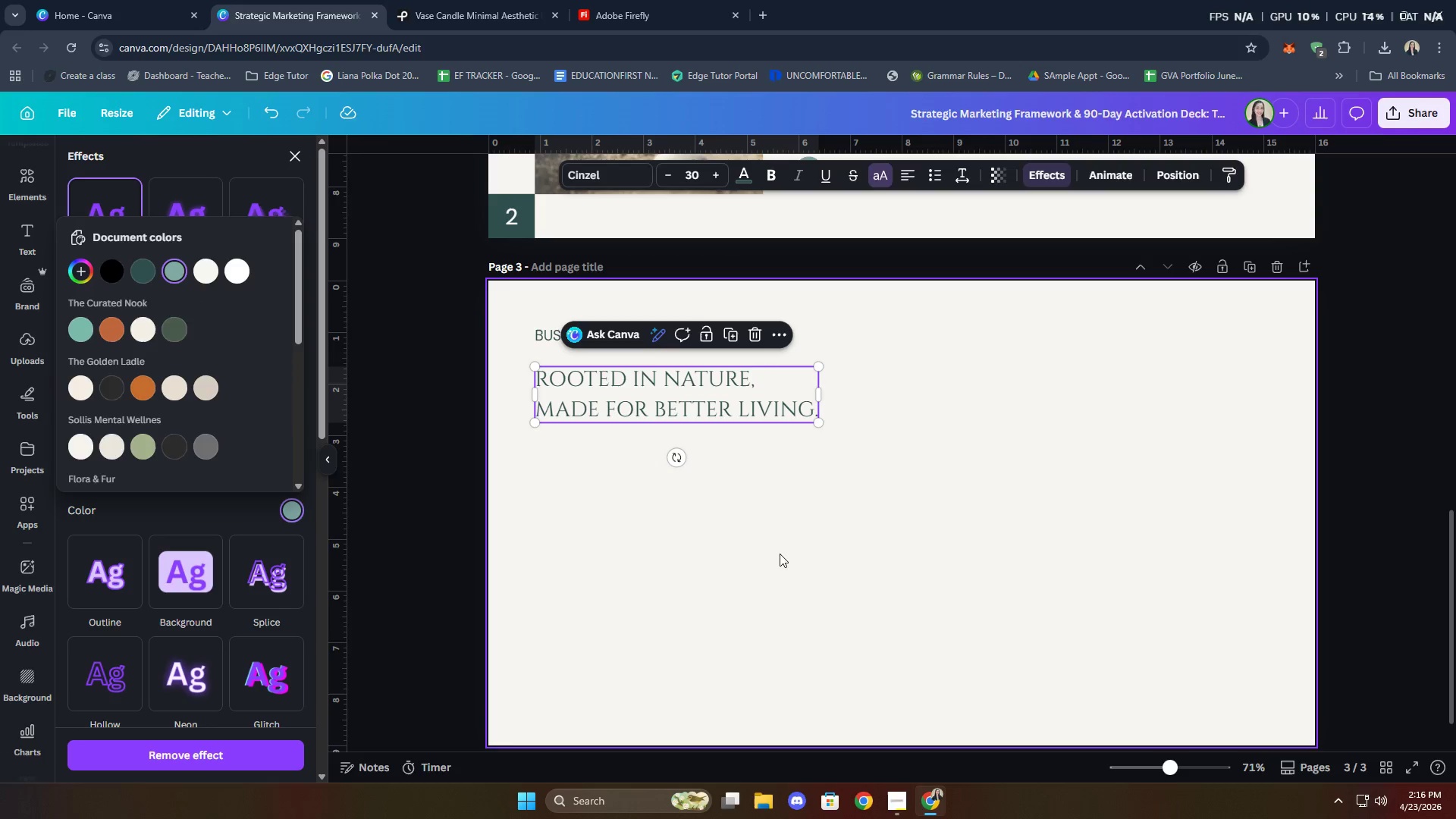 
double_click([975, 516])
 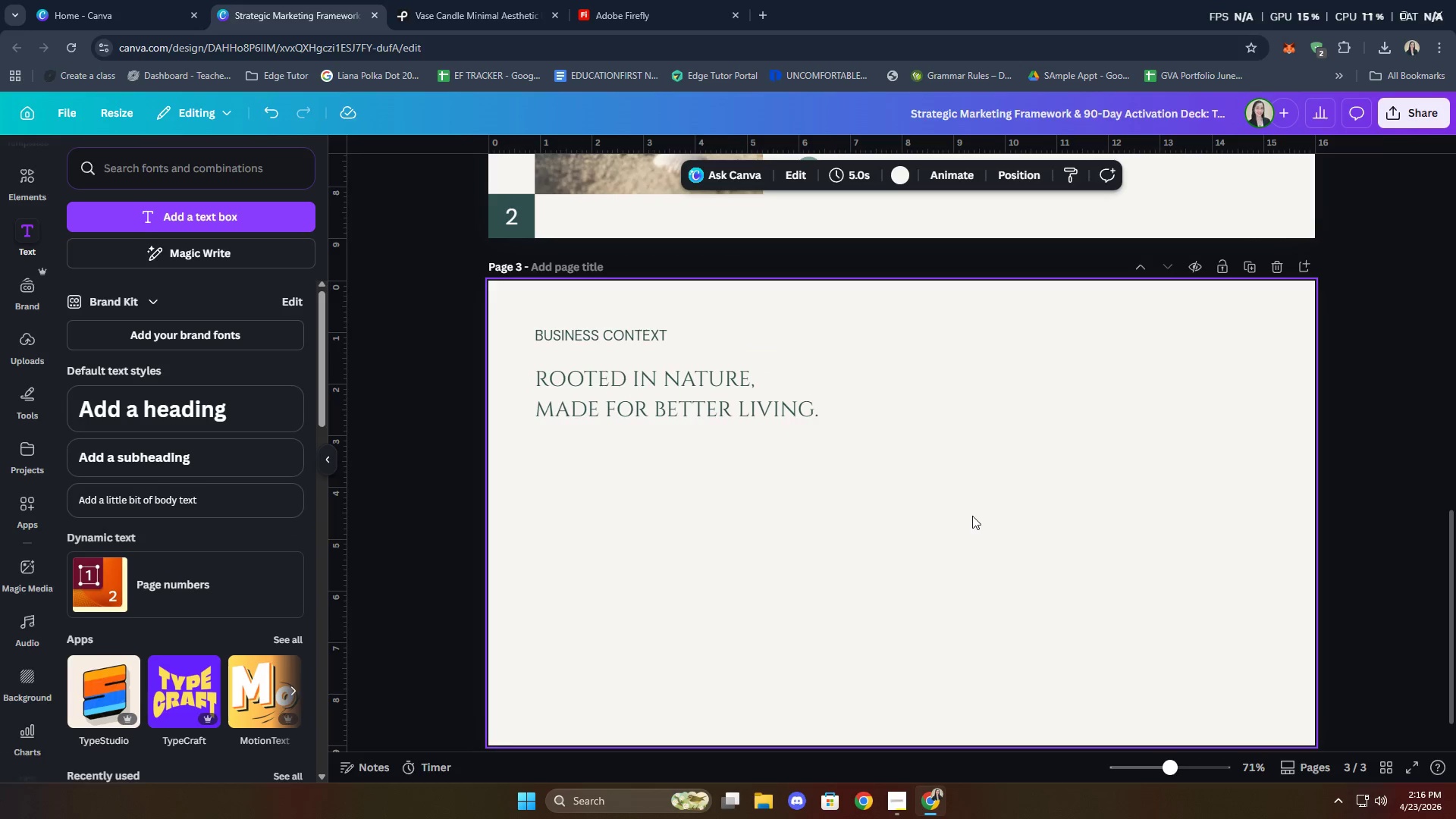 
hold_key(key=ControlLeft, duration=0.58)
scroll: coordinate [864, 582], scroll_direction: up, amount: 3.0
 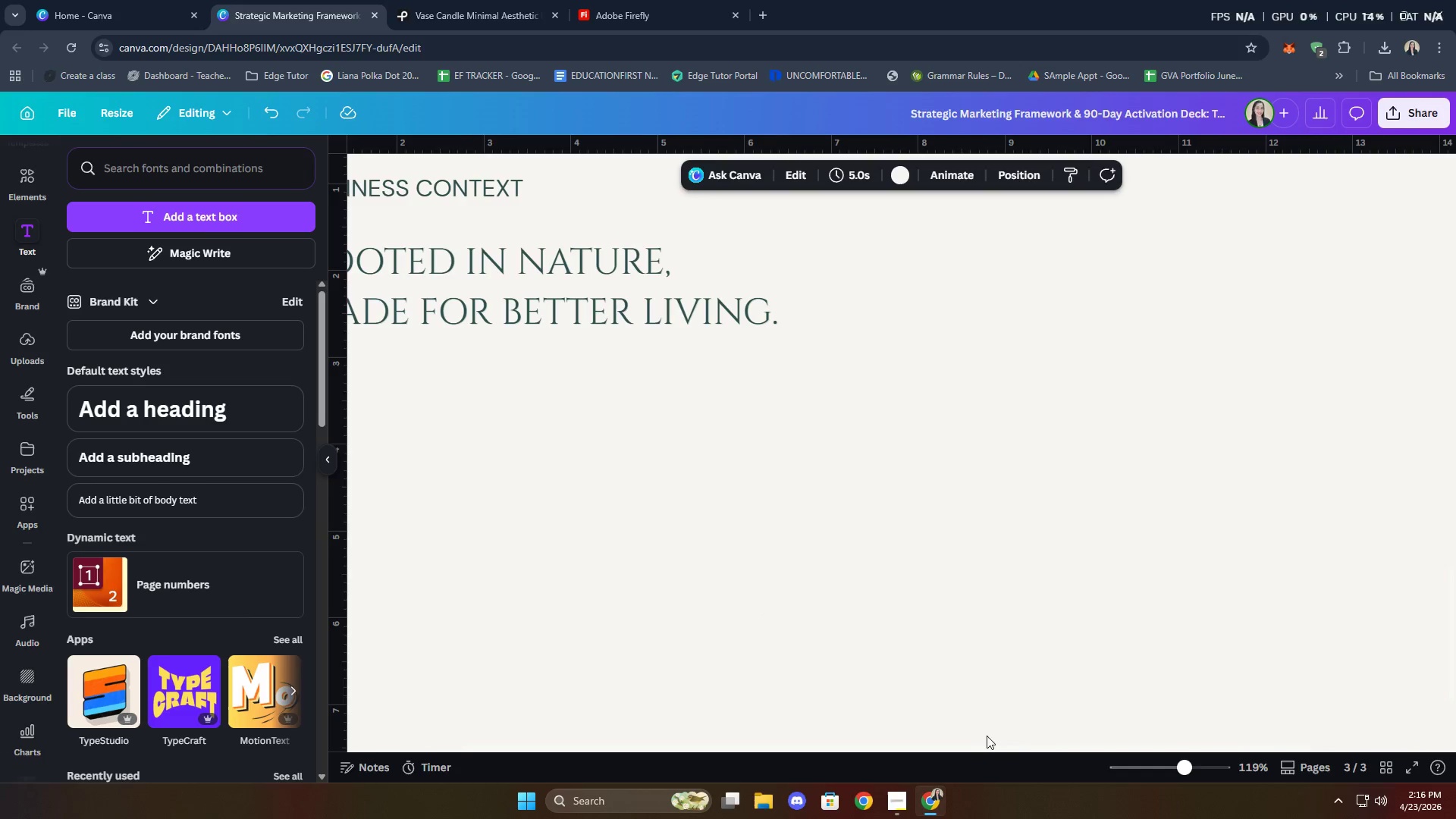 
hold_key(key=ControlLeft, duration=0.38)
scroll: coordinate [746, 607], scroll_direction: up, amount: 2.0
 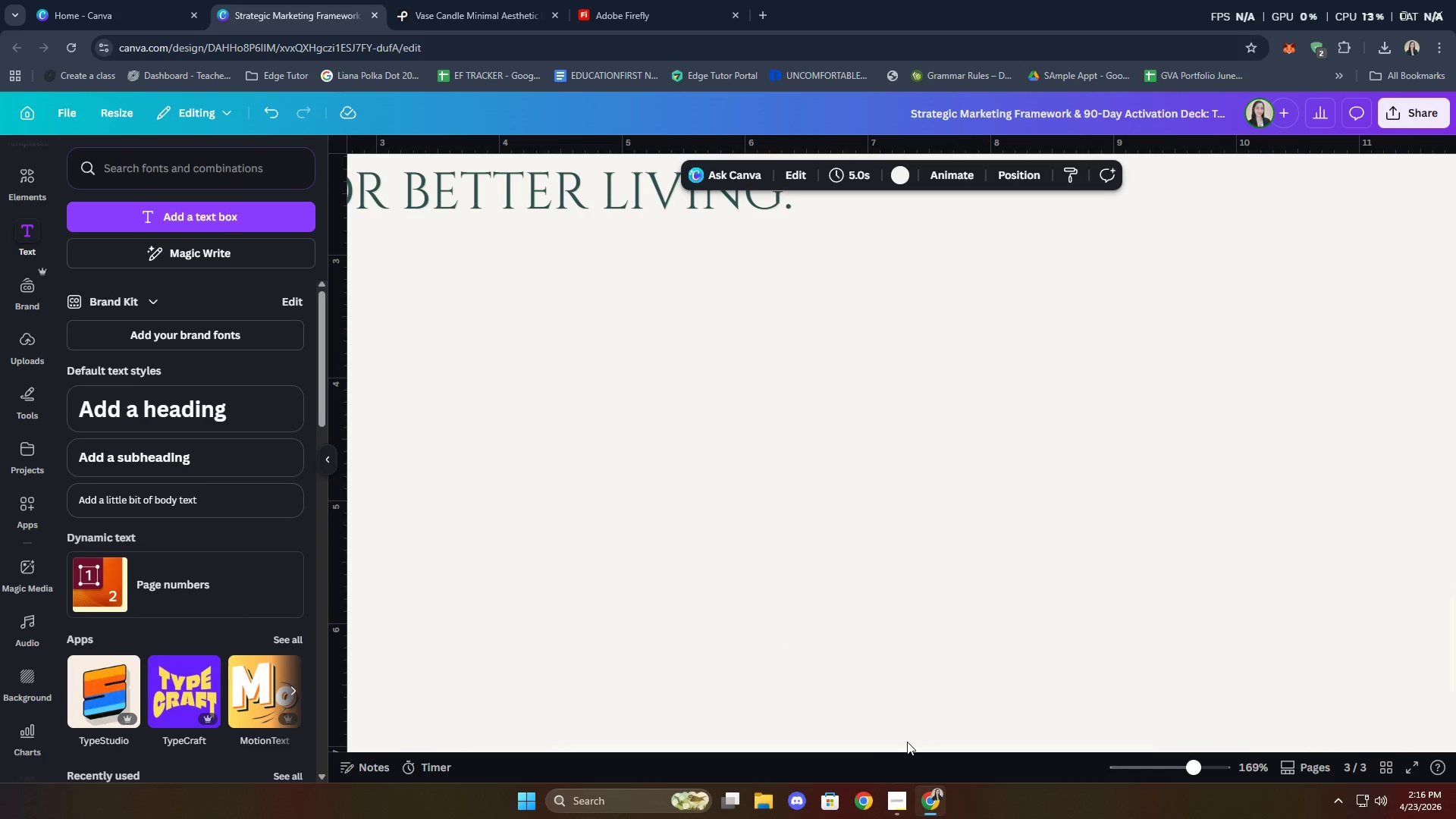 
left_click_drag(start_coordinate=[906, 748], to_coordinate=[497, 692])
 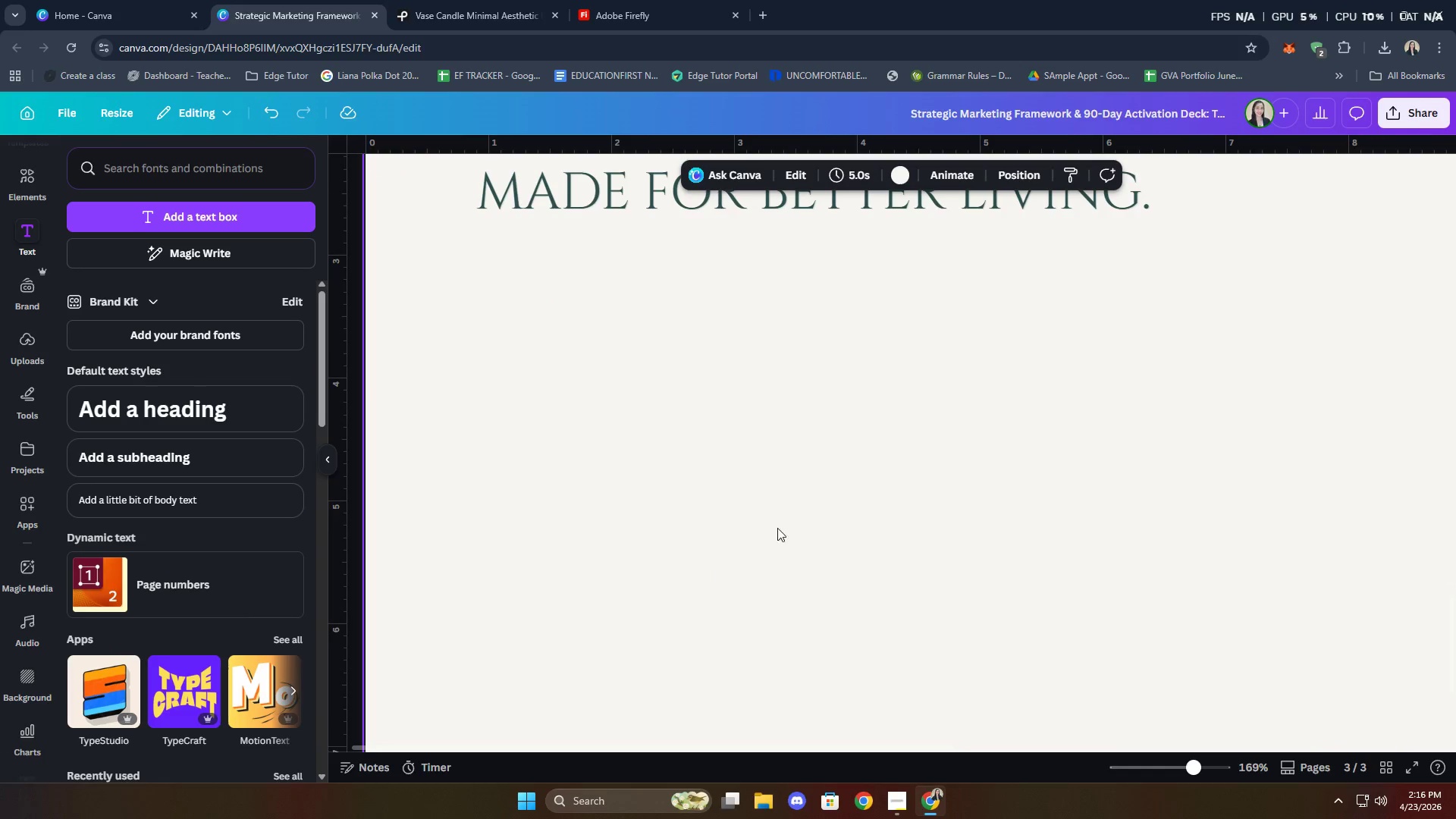 
scroll: coordinate [830, 574], scroll_direction: up, amount: 7.0
 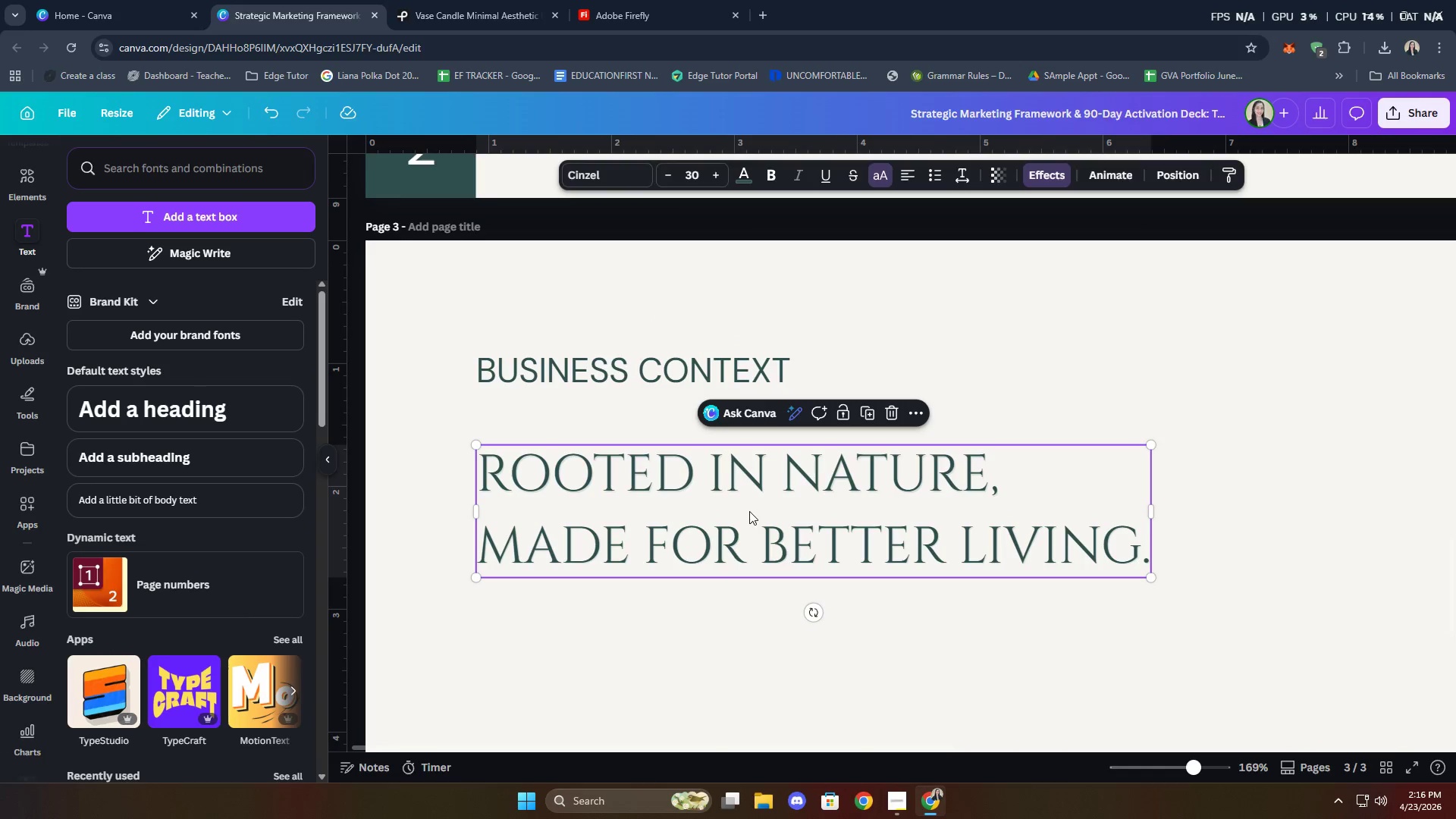 
left_click_drag(start_coordinate=[749, 523], to_coordinate=[748, 527])
 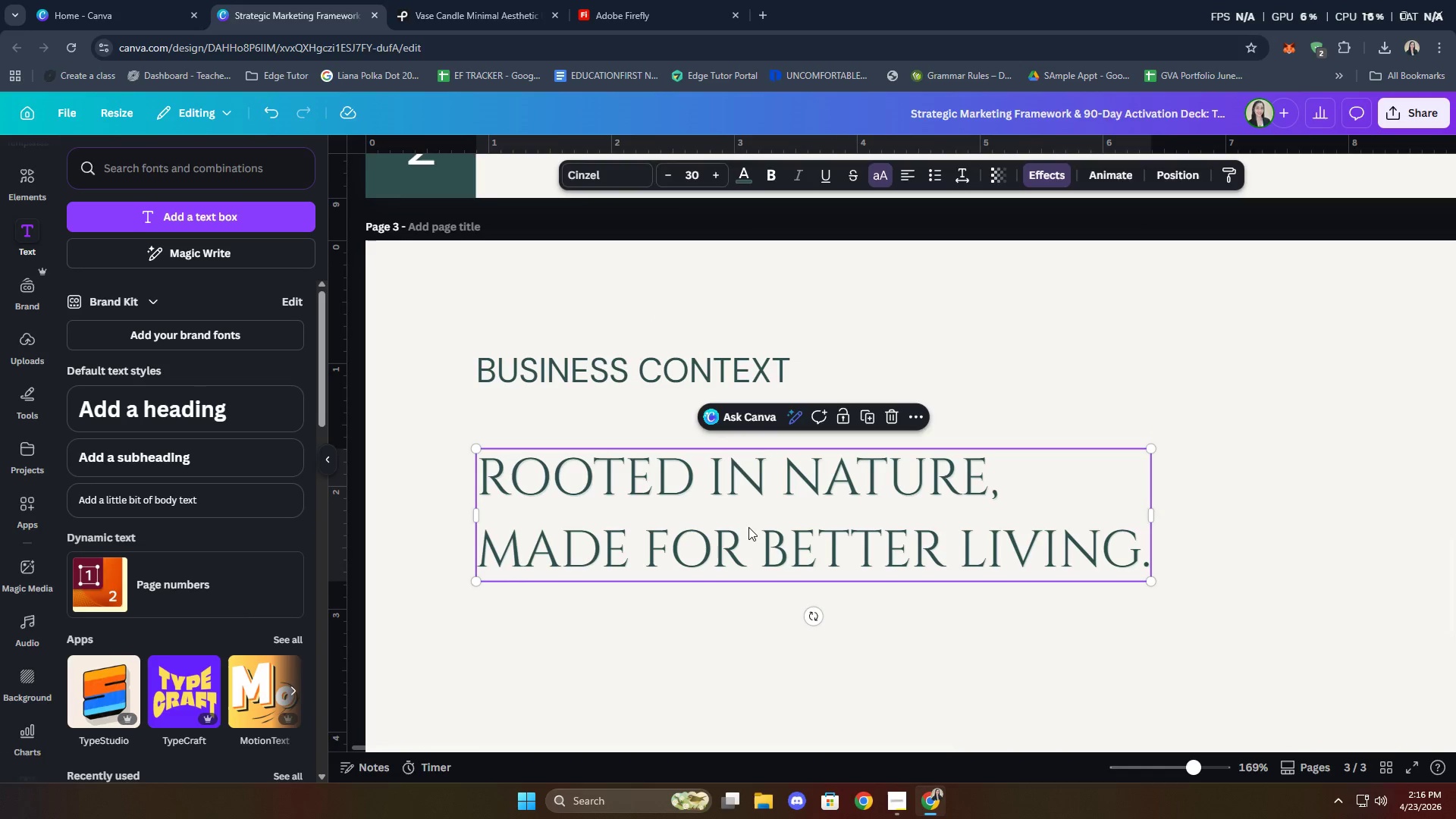 
key(Control+ControlLeft)
 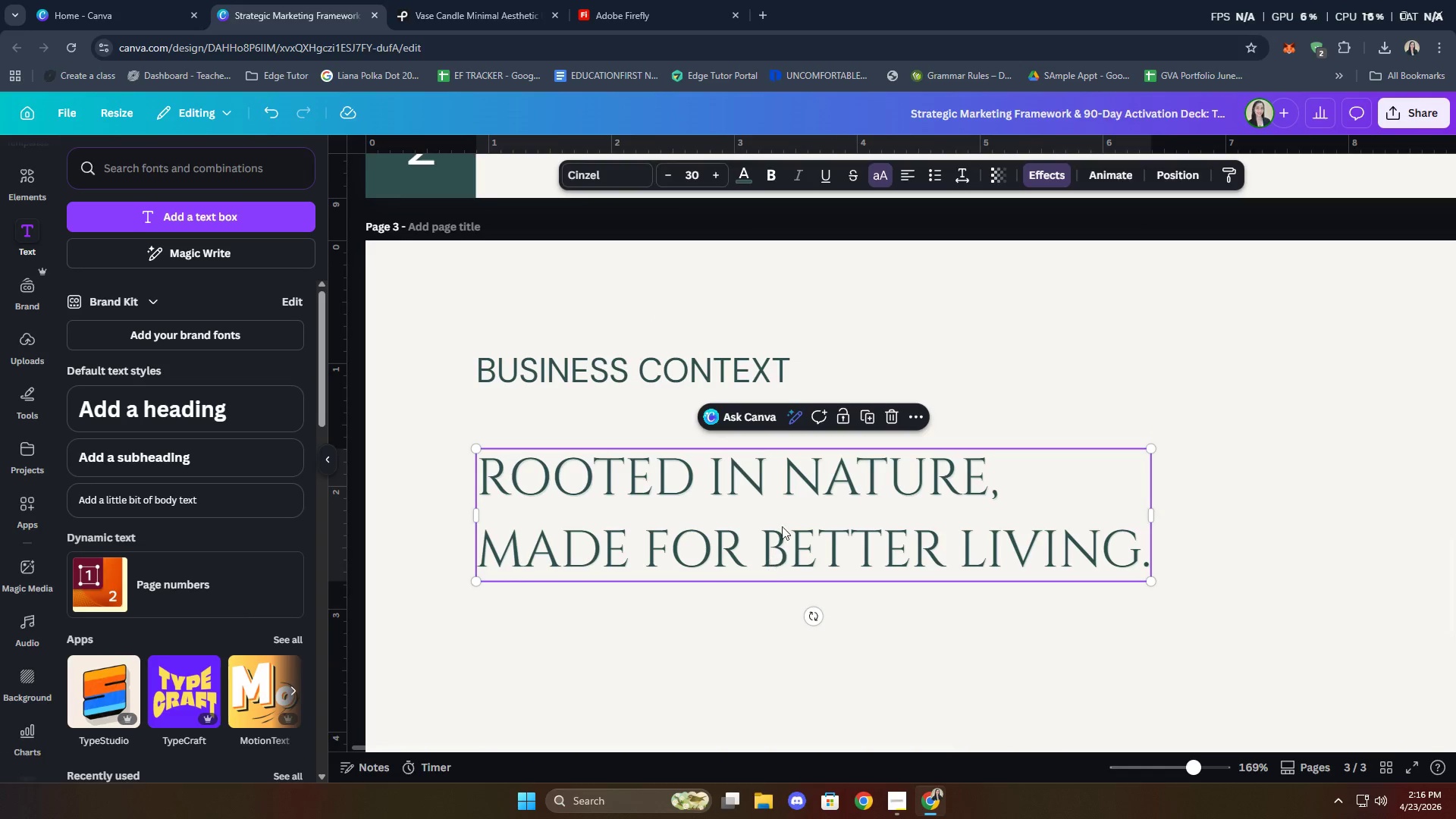 
left_click_drag(start_coordinate=[789, 516], to_coordinate=[790, 491])
 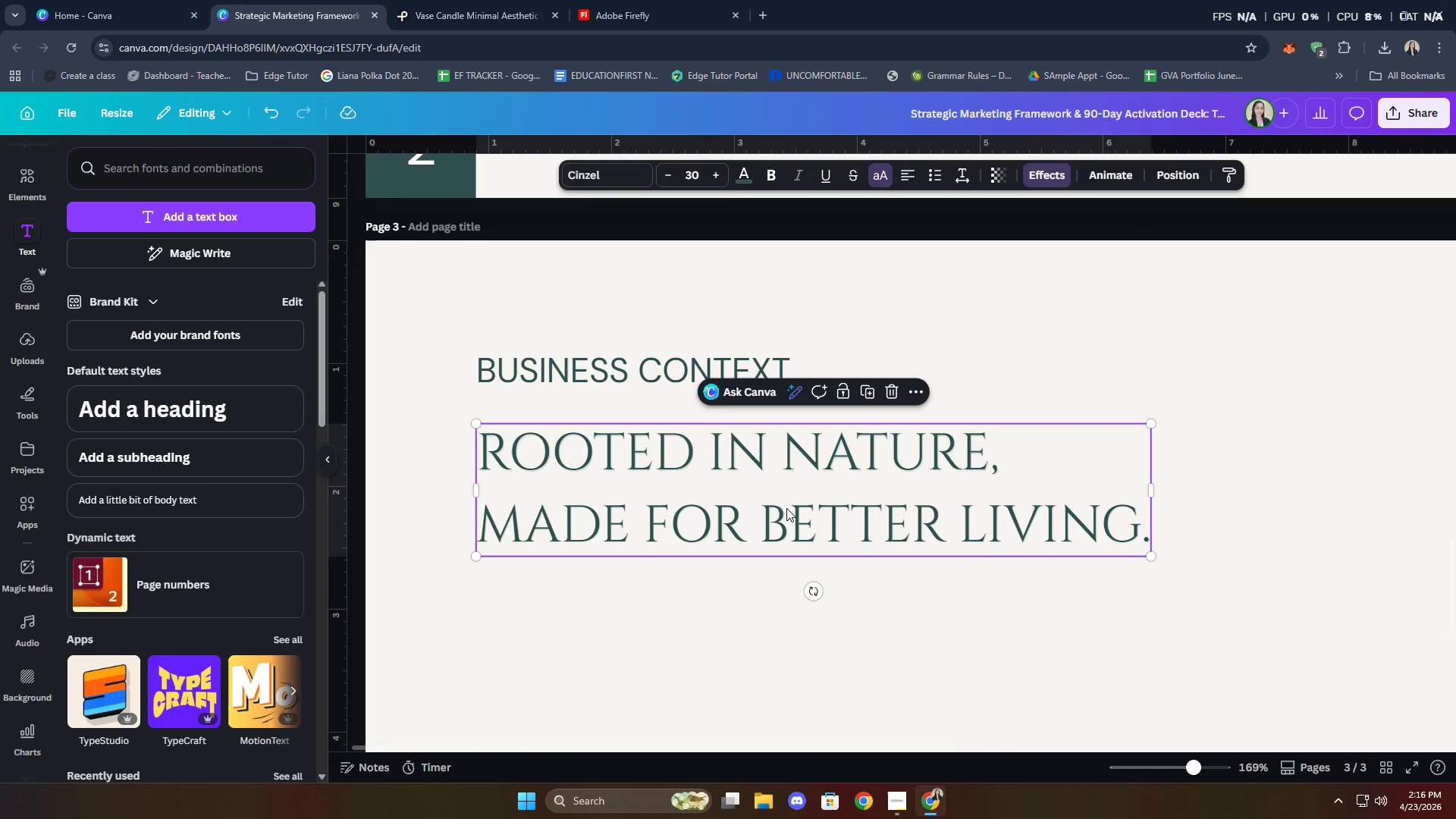 
left_click([786, 508])